 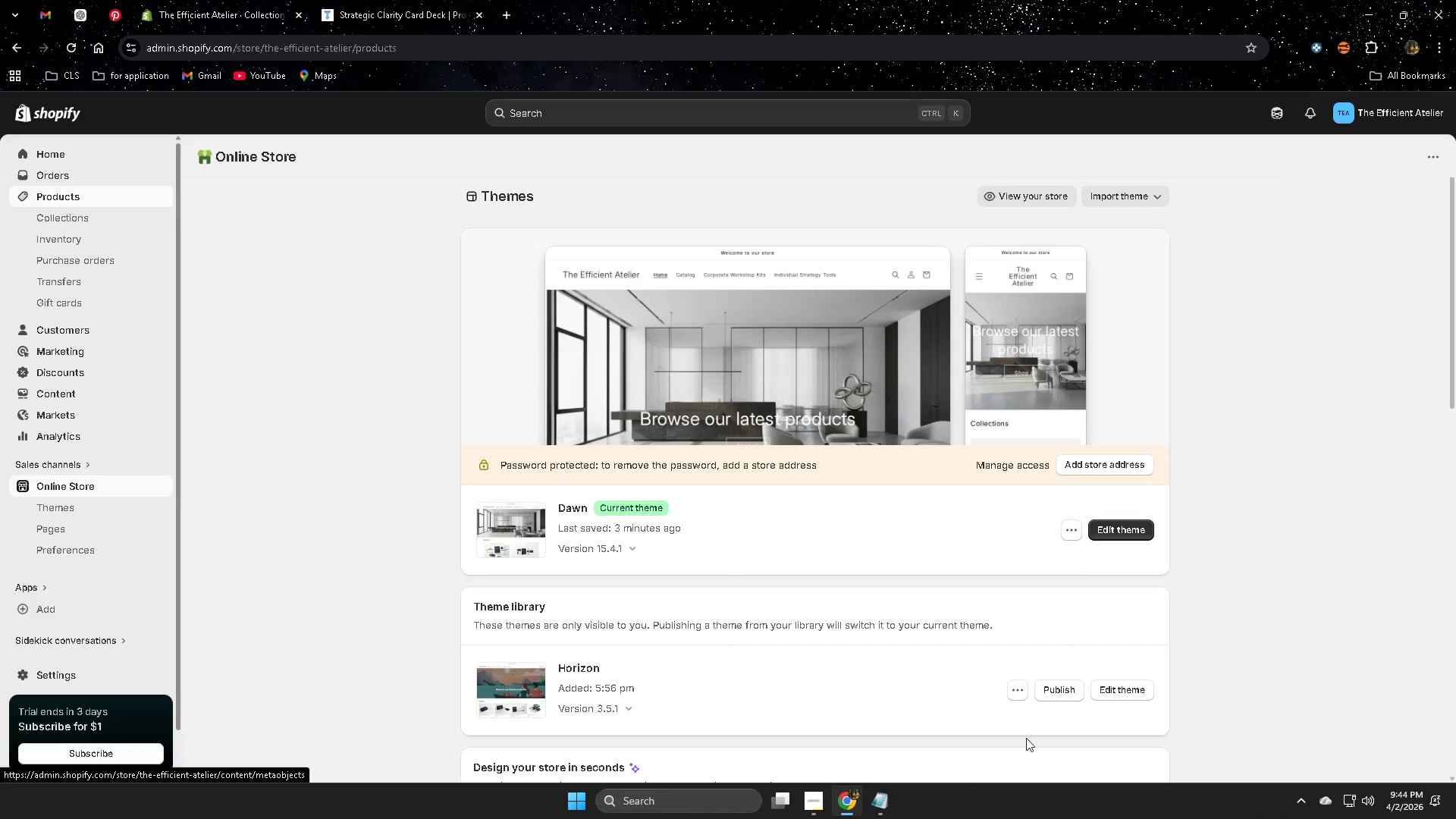 
left_click([428, 262])
 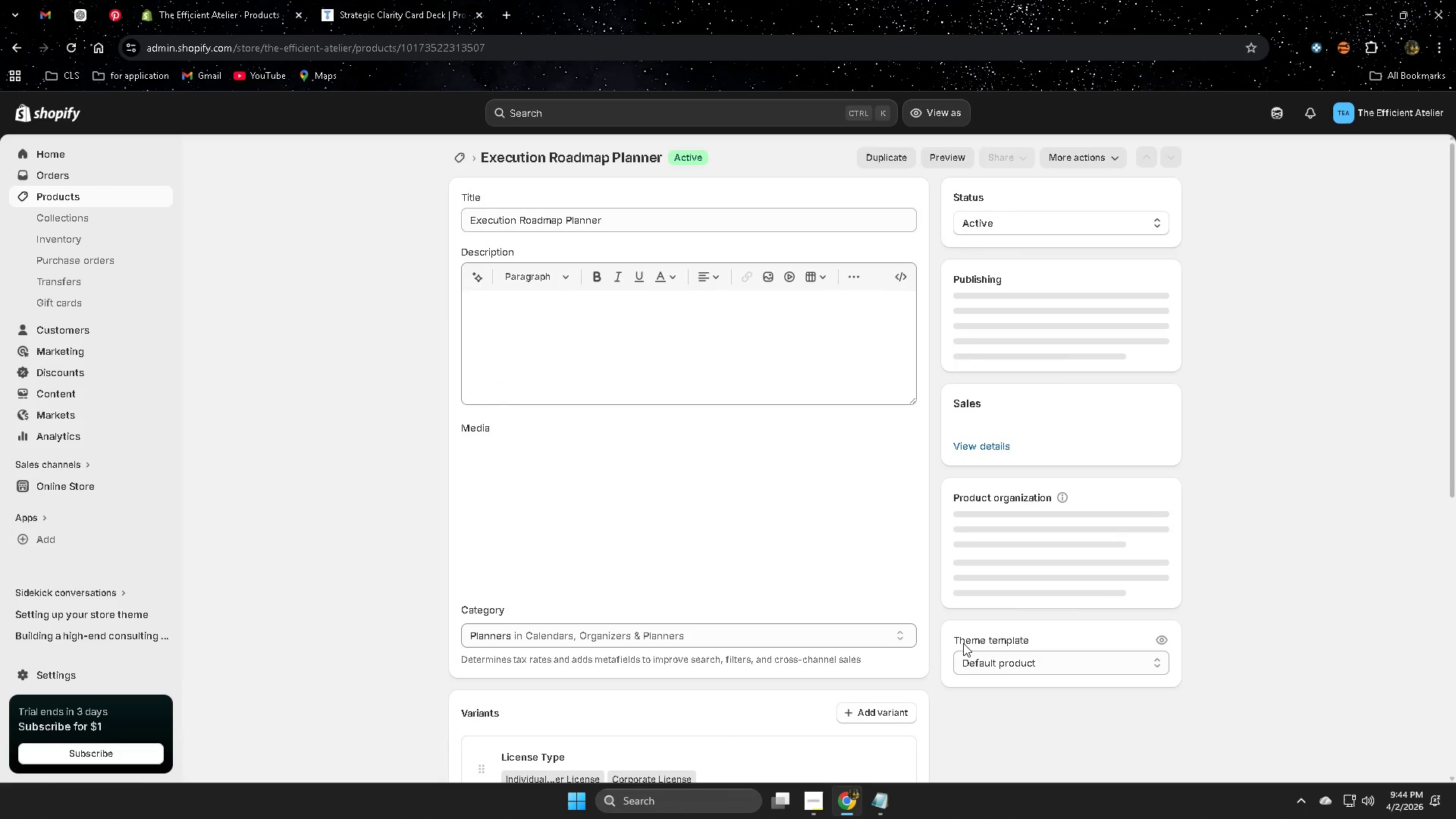 
scroll: coordinate [794, 601], scroll_direction: down, amount: 12.0
 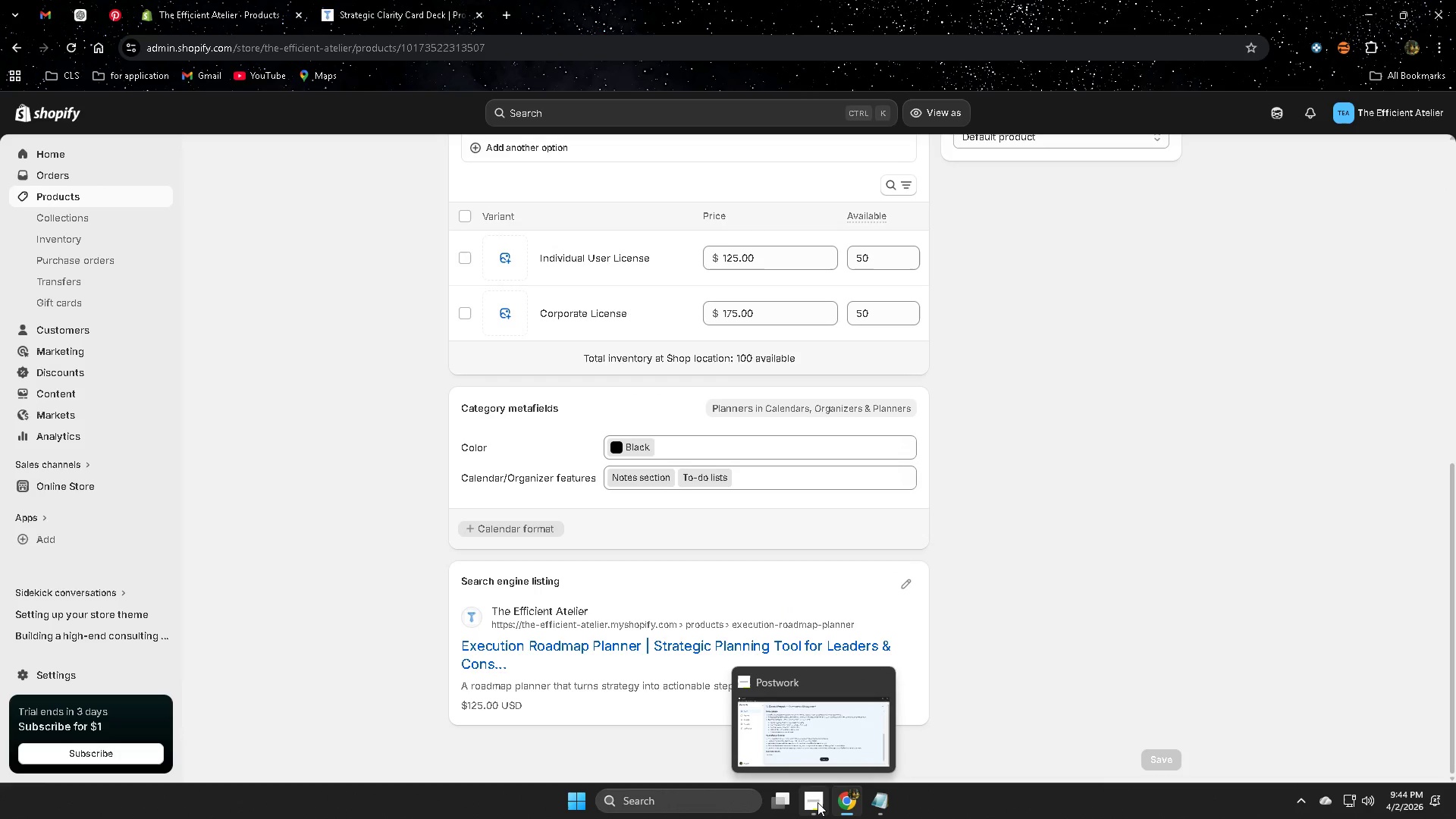 
left_click([905, 584])
 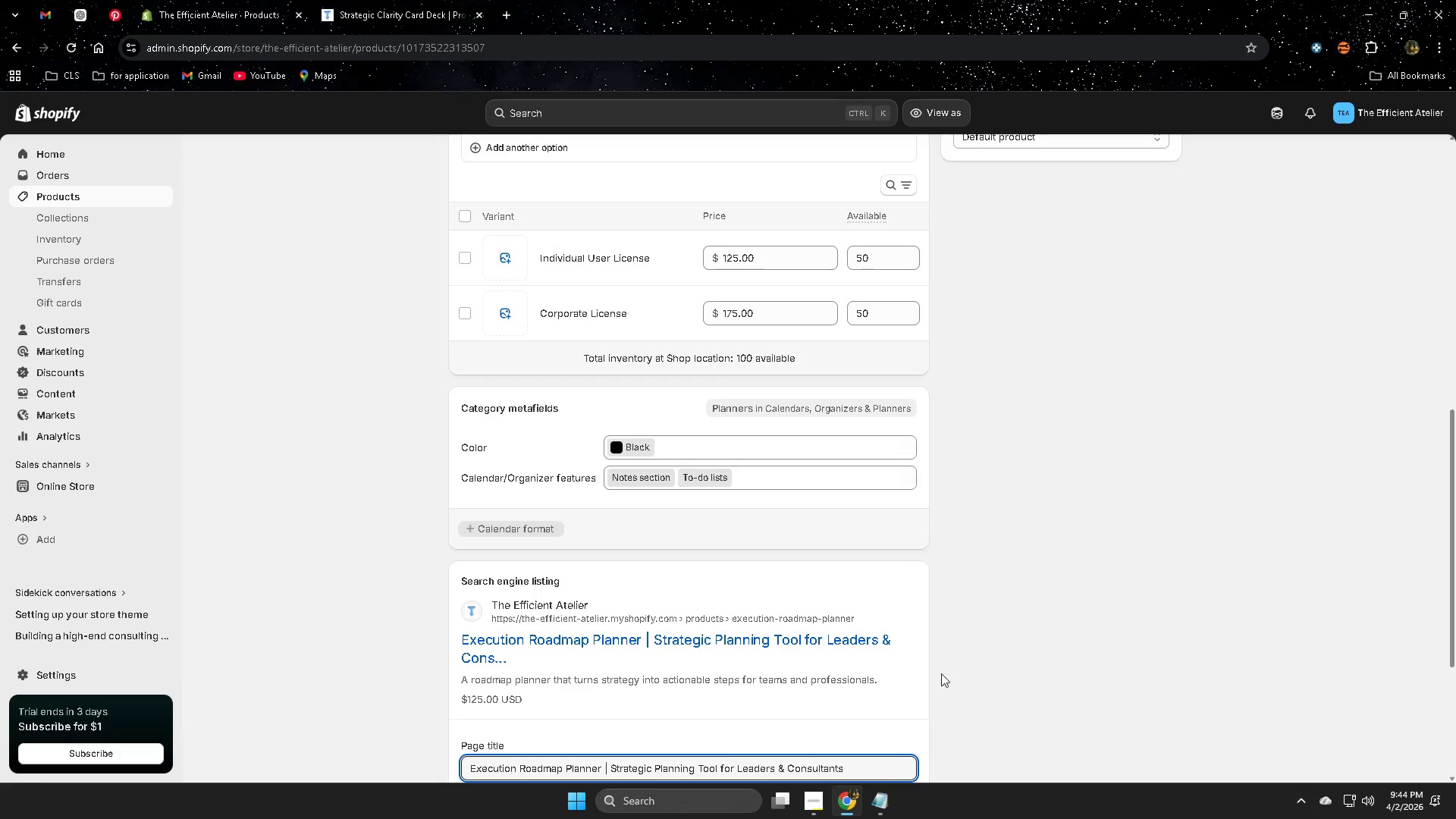 
scroll: coordinate [1003, 669], scroll_direction: down, amount: 4.0
 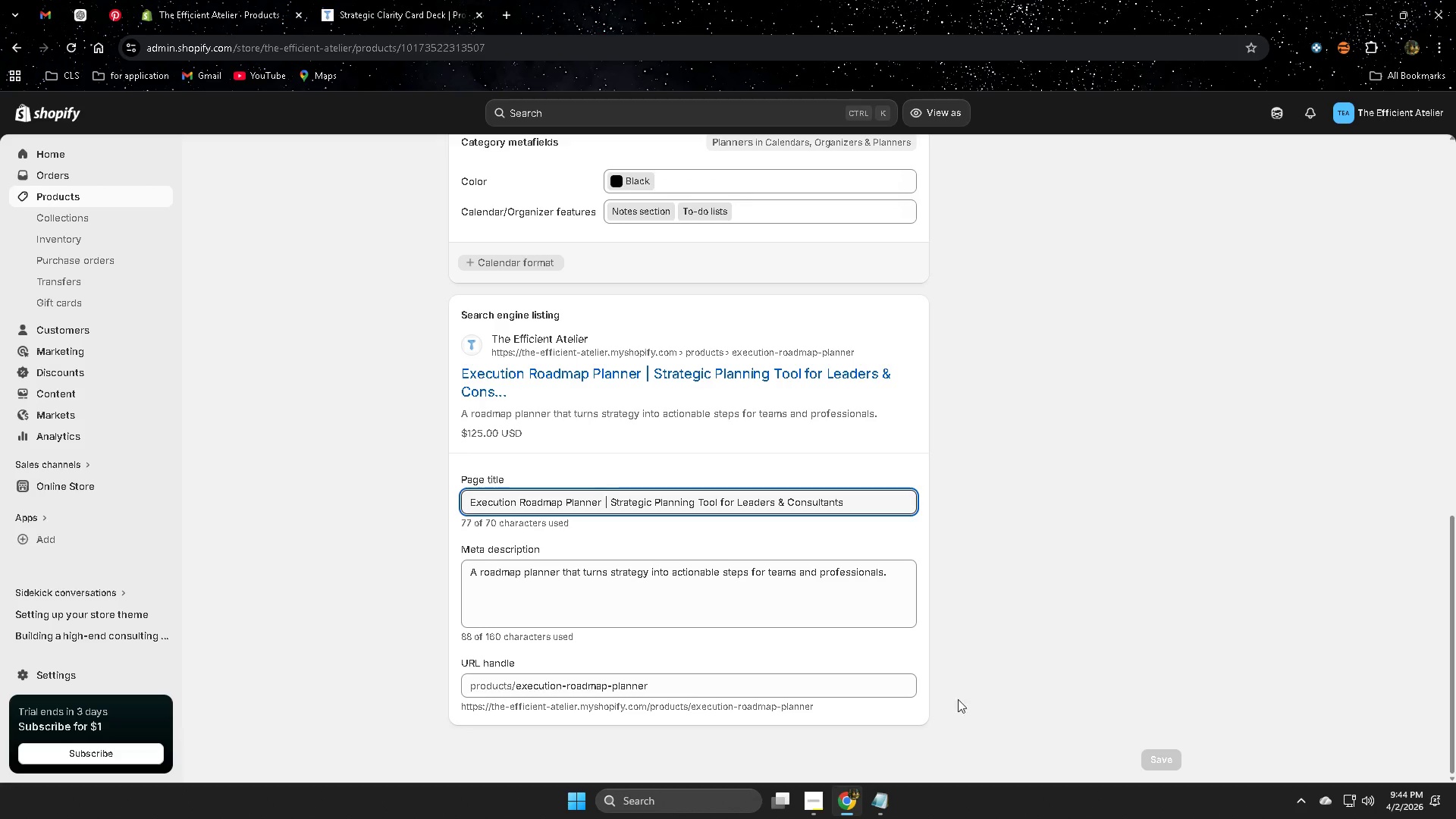 
mouse_move([813, 776])
 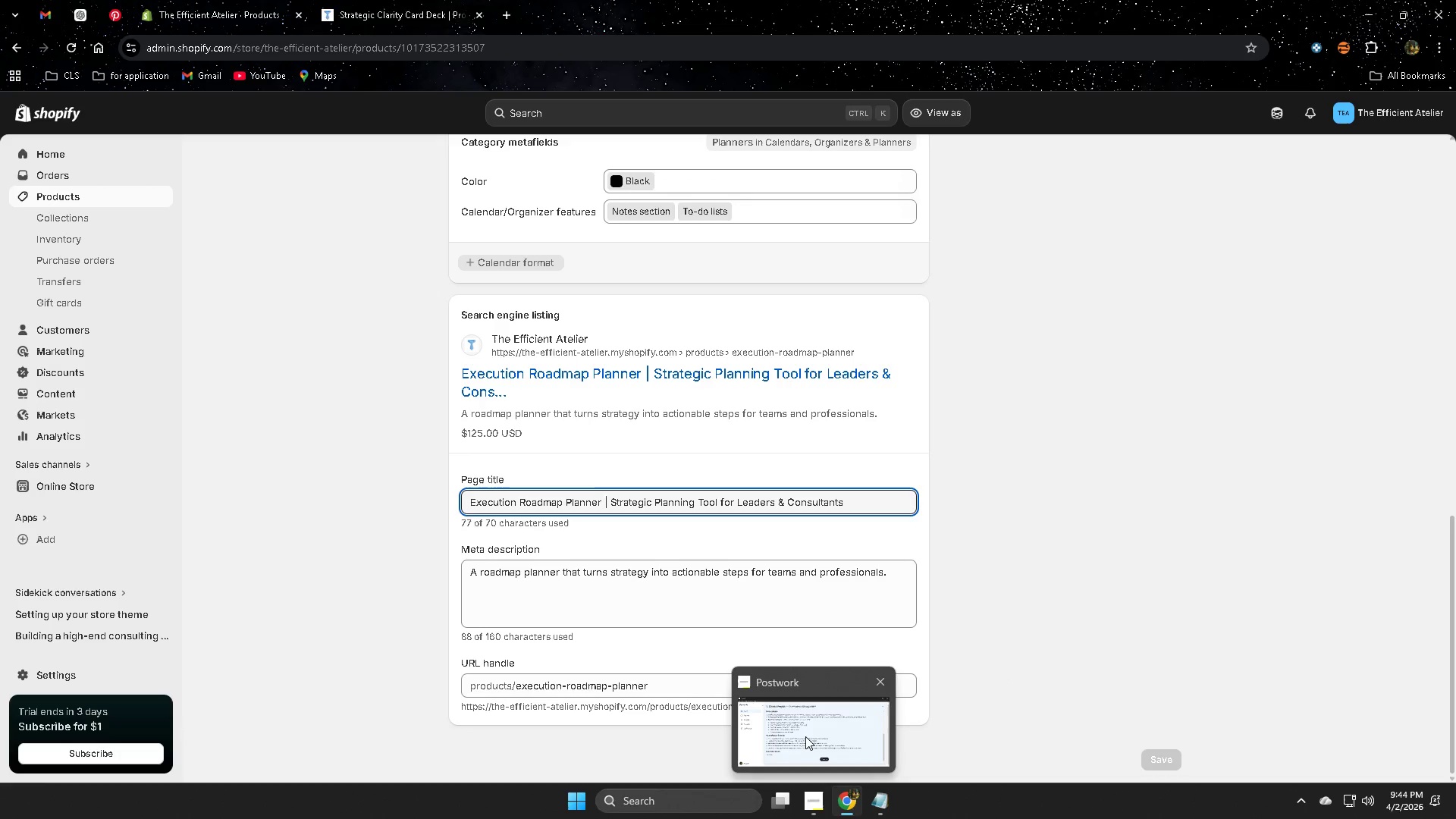 
left_click([803, 731])